 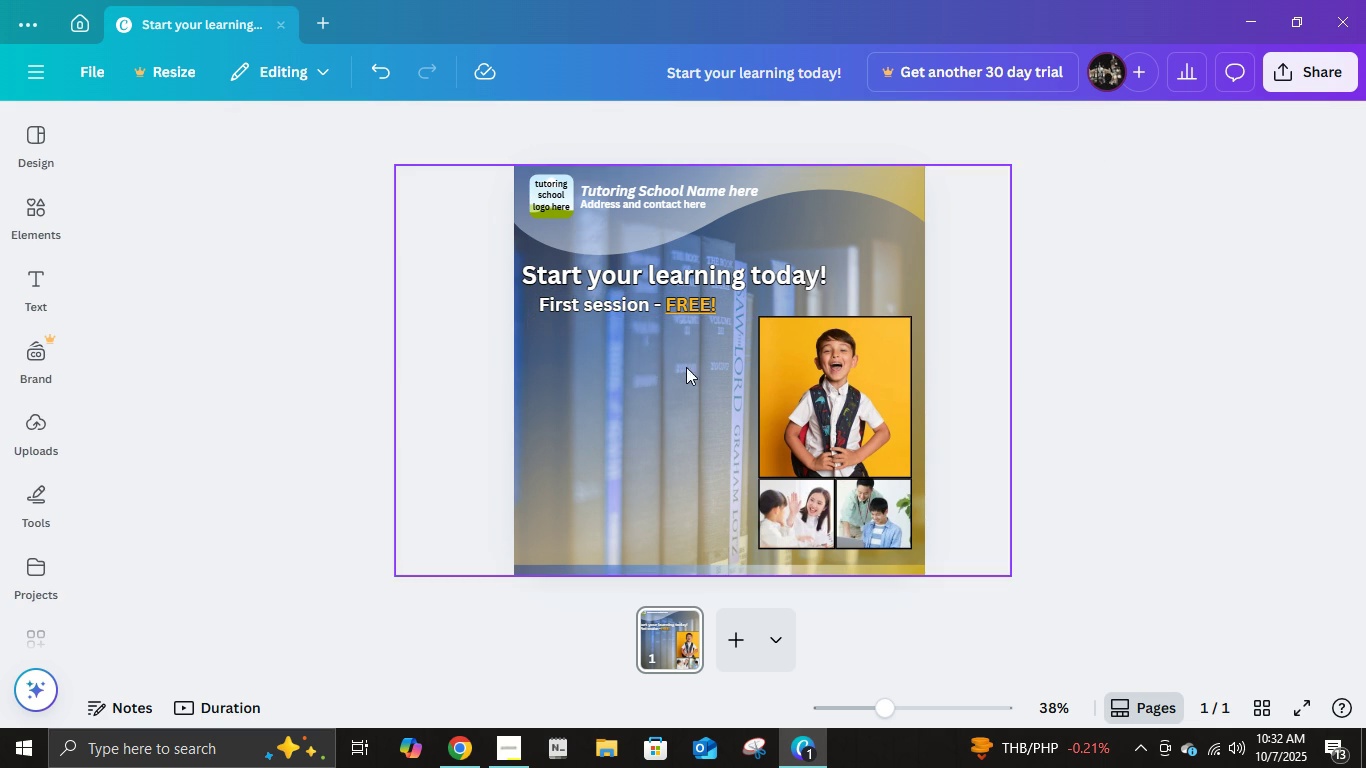 
left_click([32, 303])
 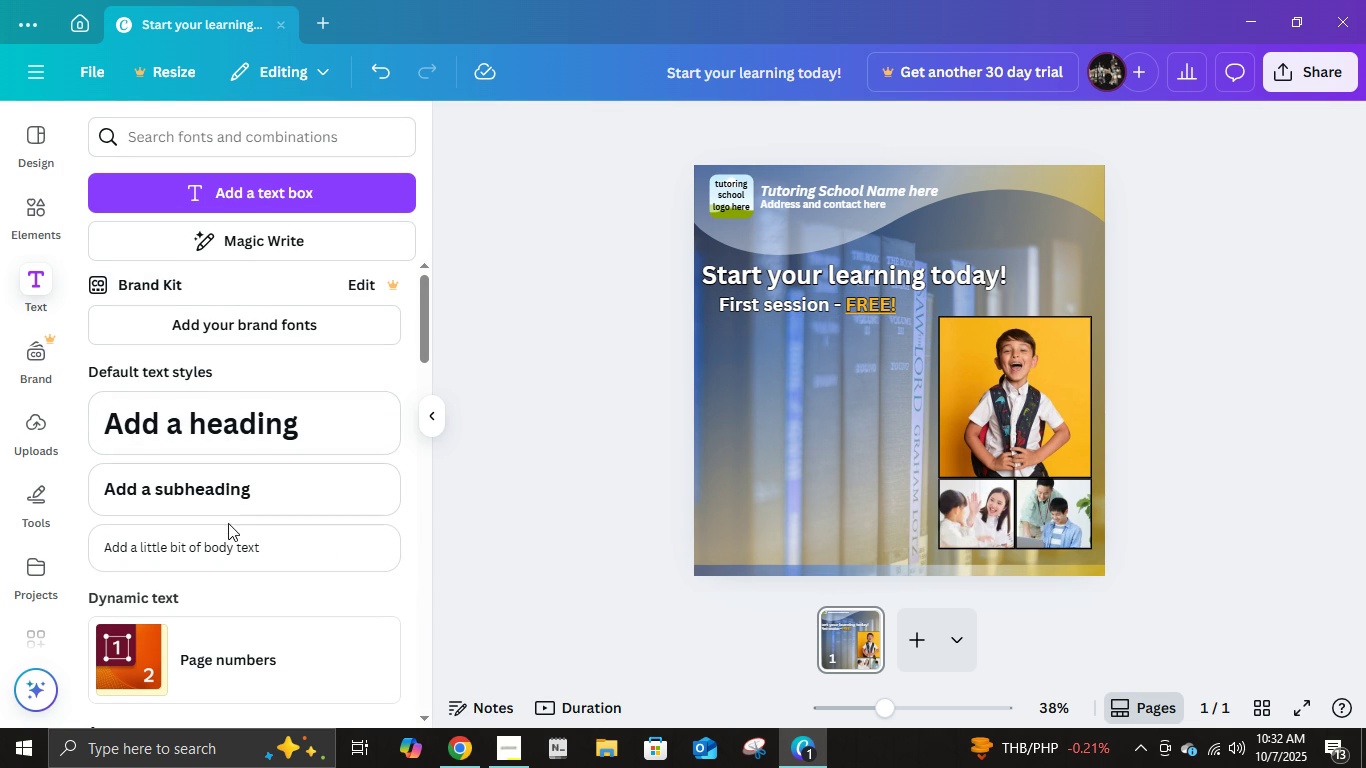 
left_click([236, 547])
 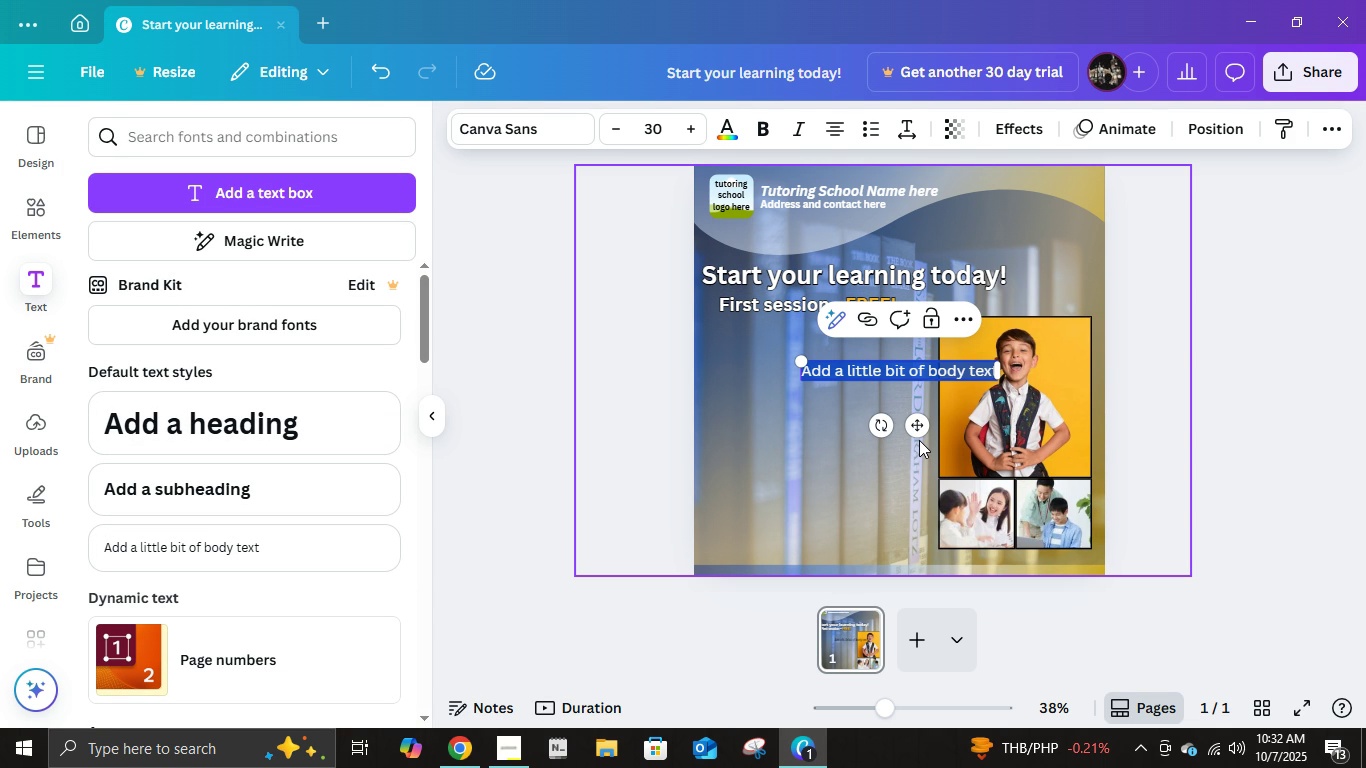 
wait(6.57)
 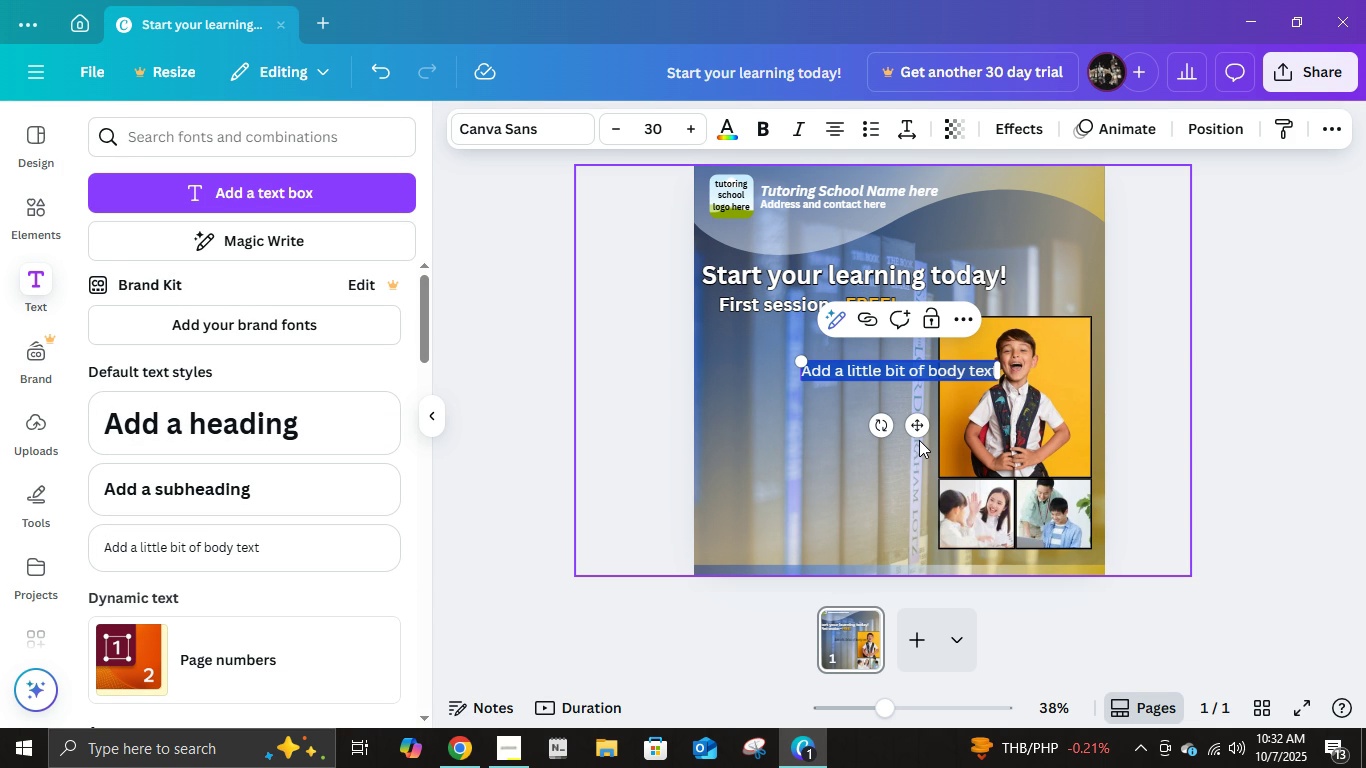 
type(1 on 1 Personalized t)
key(Backspace)
type(Tur)
key(Backspace)
type(toring)
 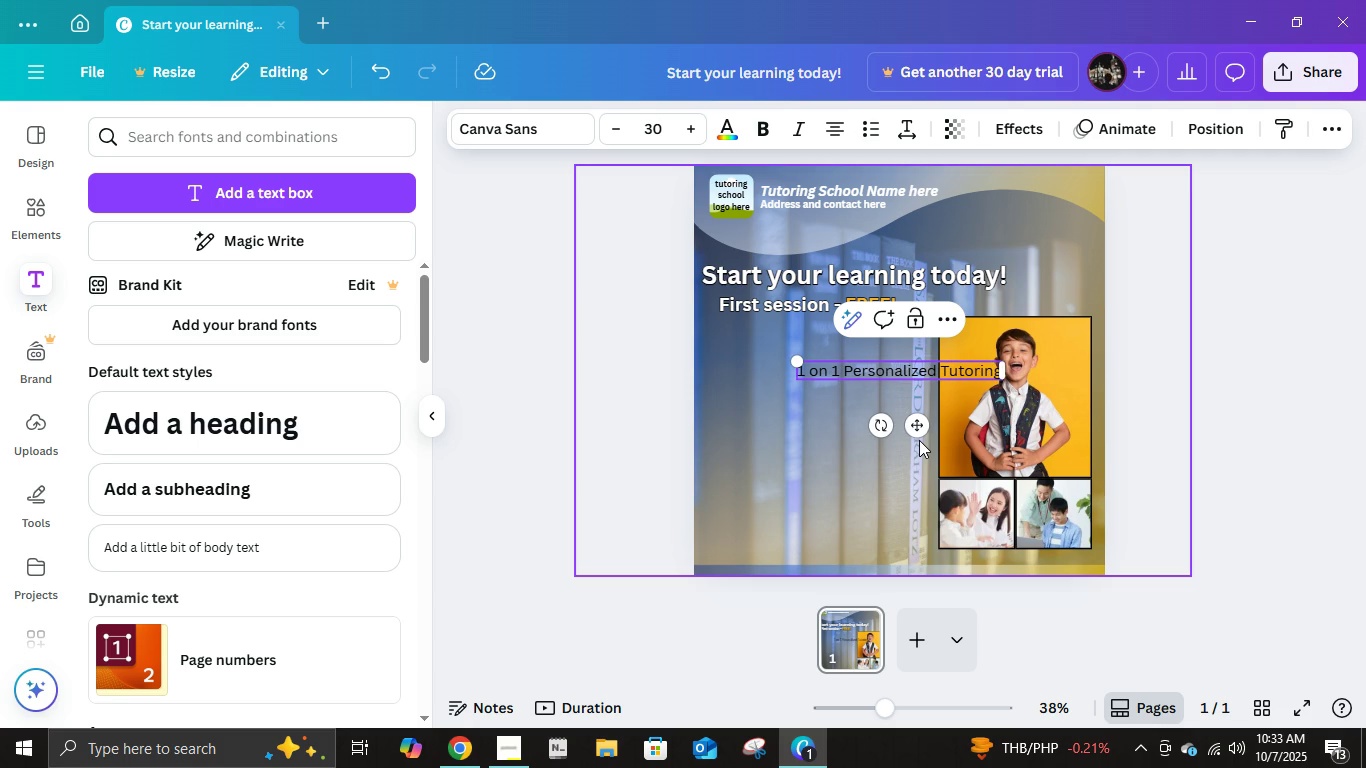 
key(Enter)
 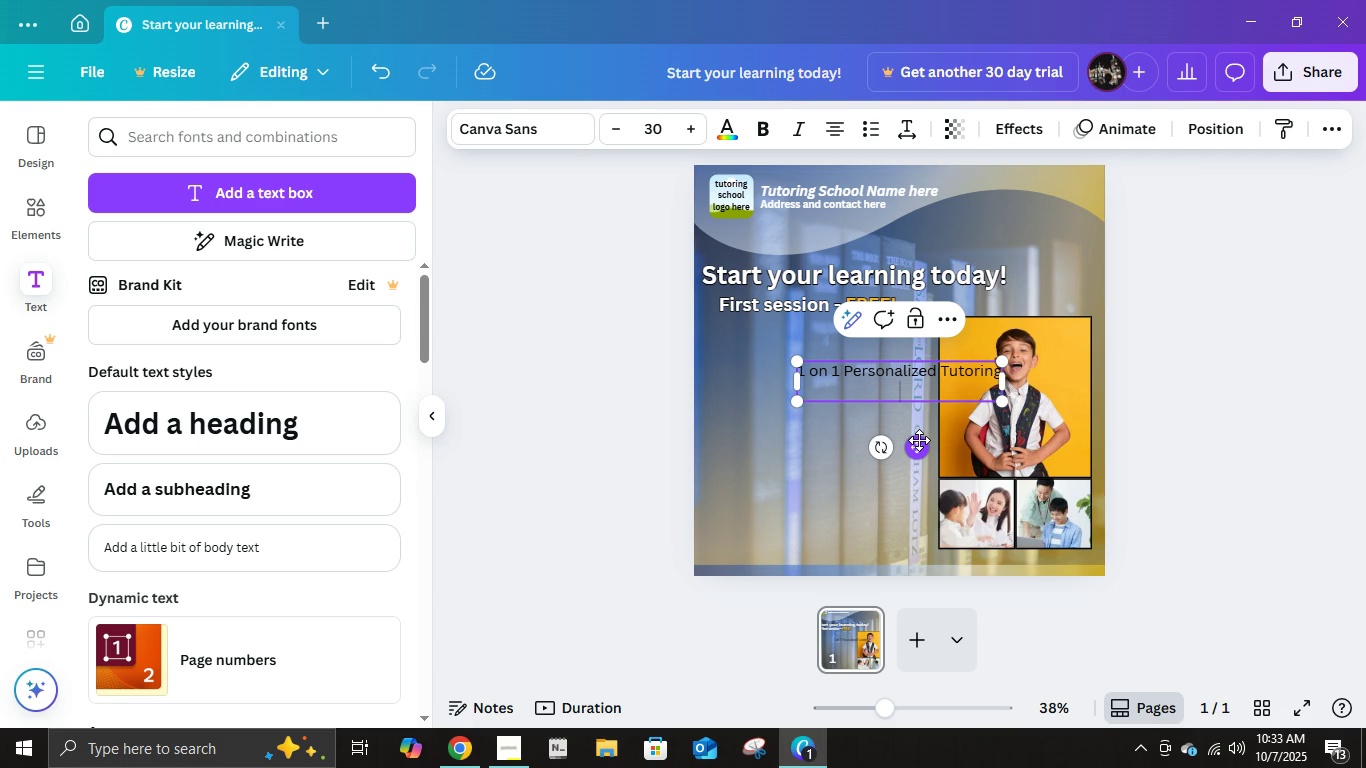 
type(Expert Tur)
key(Backspace)
type(tore)
key(Backspace)
type(s)
 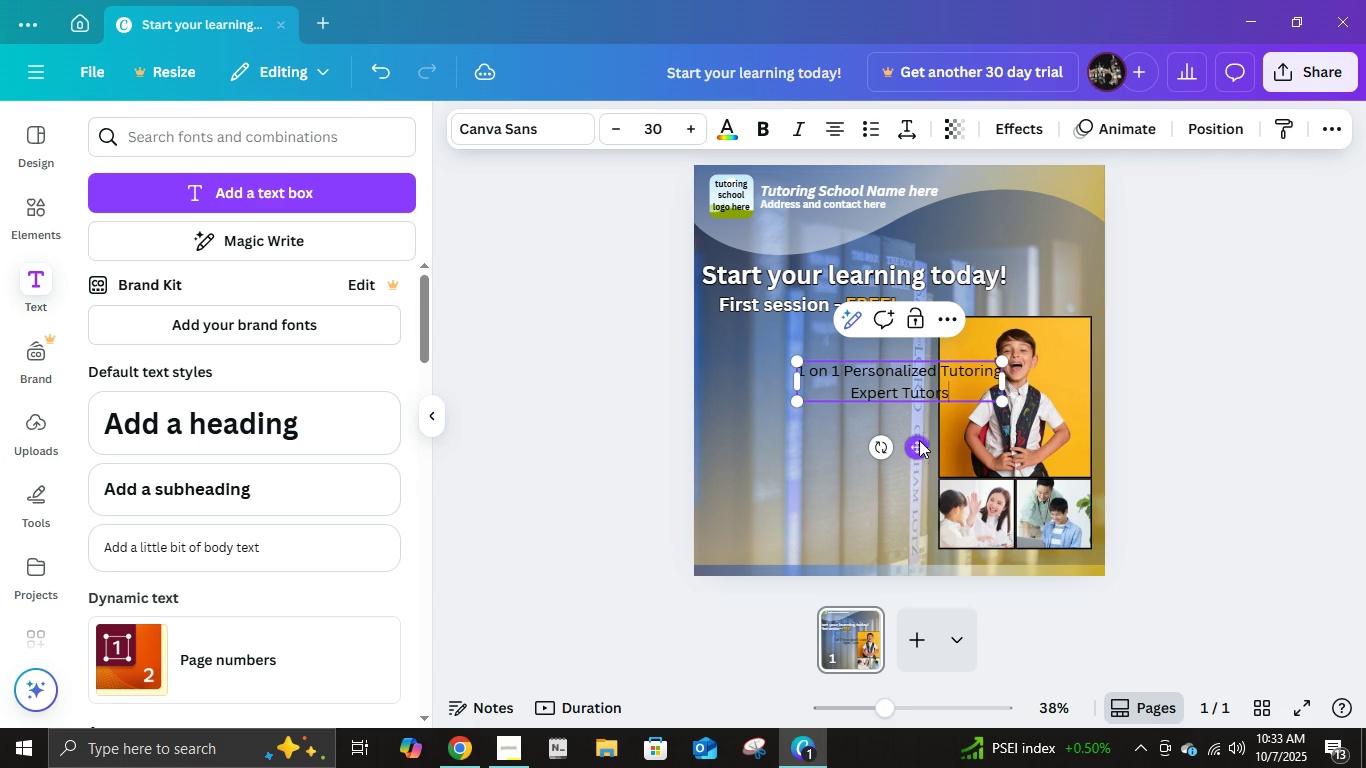 
key(Enter)
 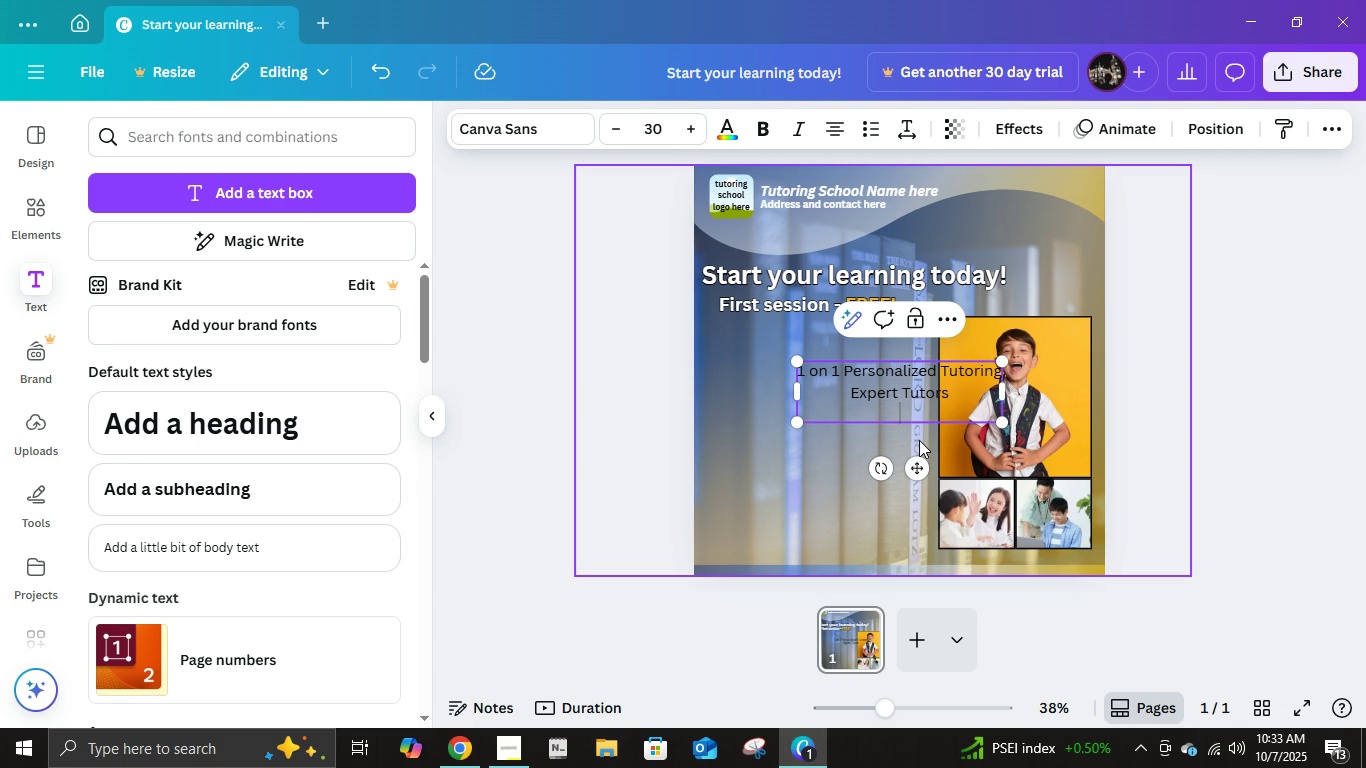 
type(Fe)
key(Backspace)
type(lexible Schedule)